 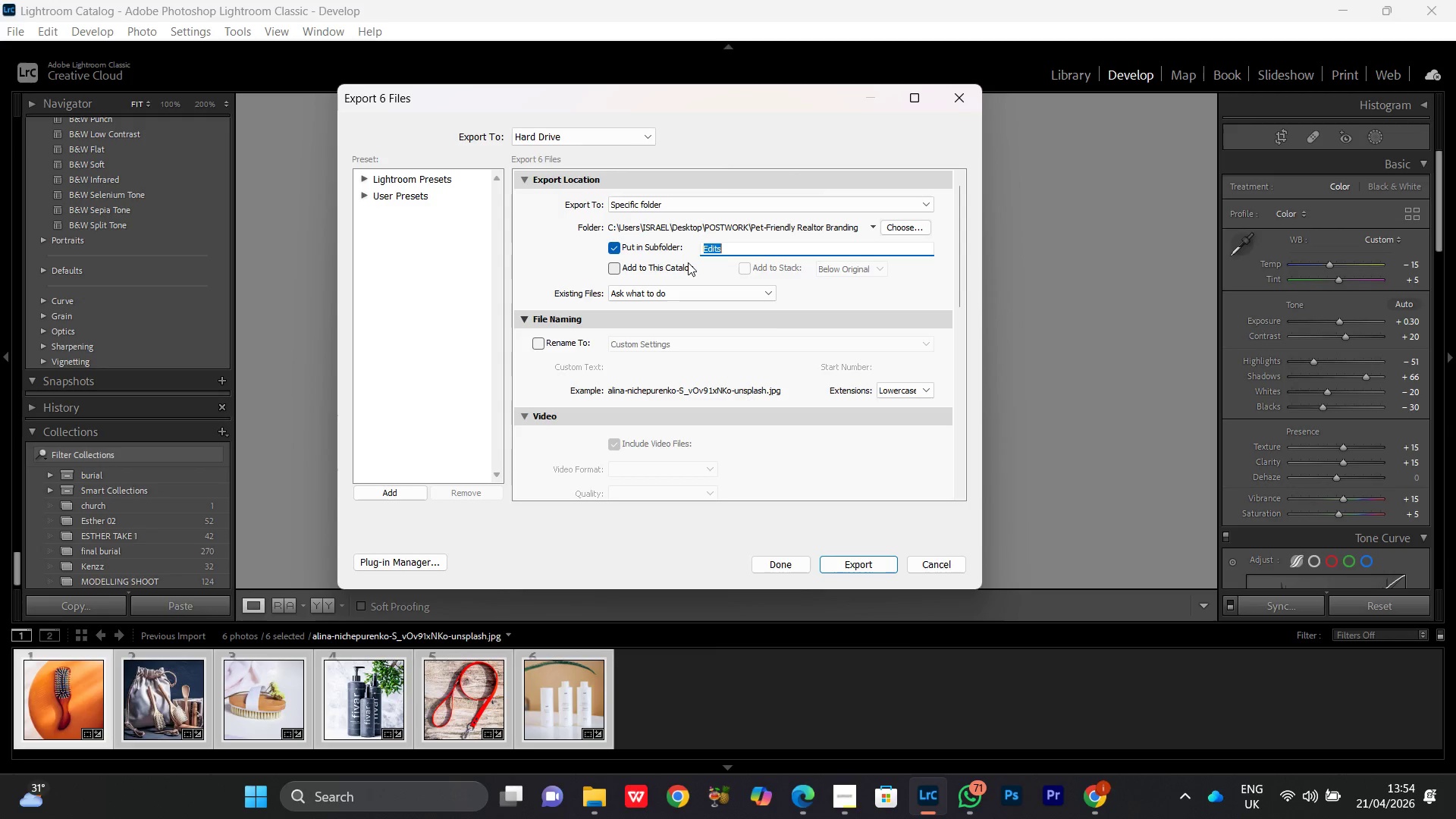 
type(Edited)
 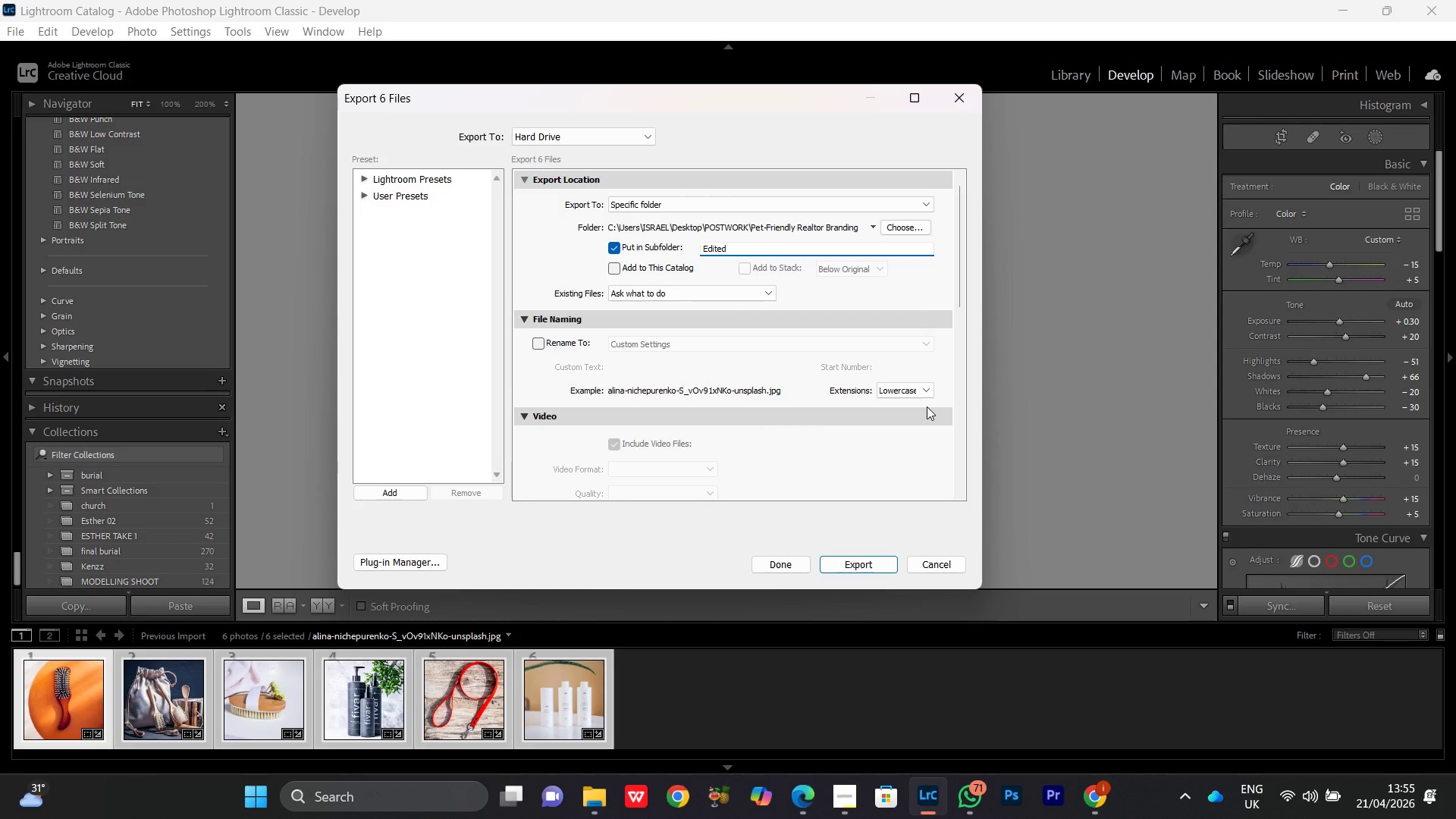 
wait(8.66)
 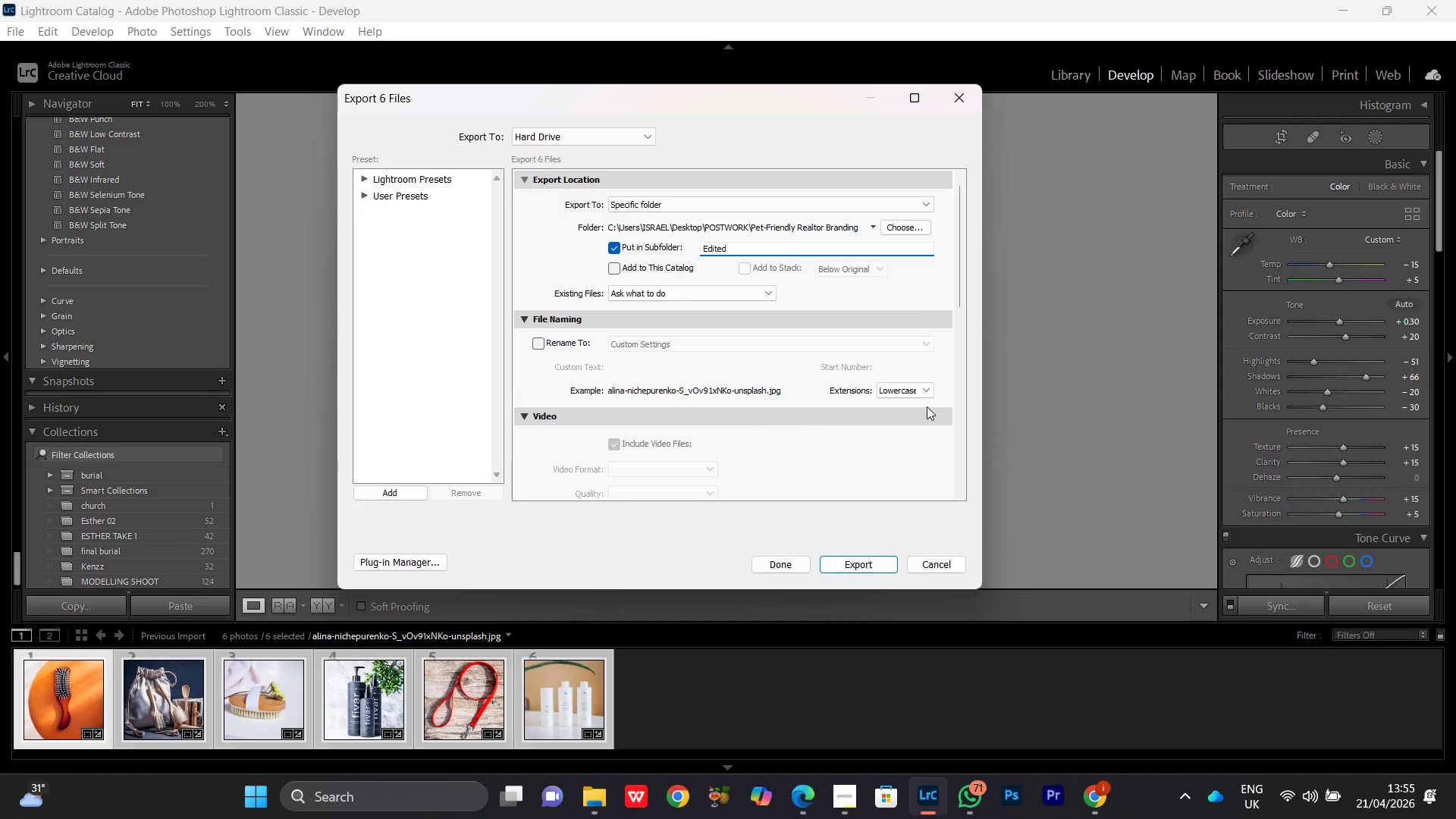 
left_click_drag(start_coordinate=[959, 293], to_coordinate=[961, 383])
 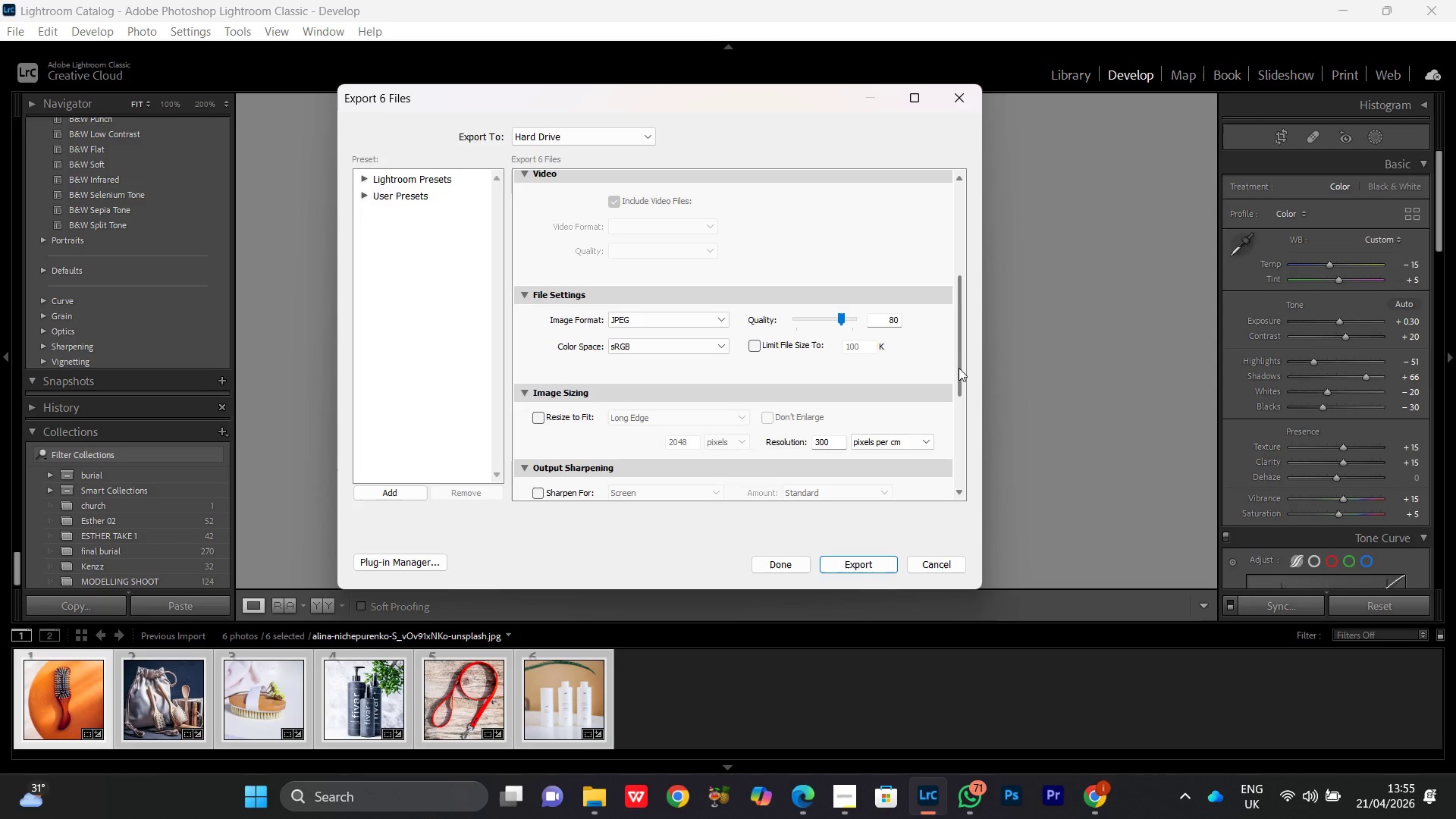 
left_click_drag(start_coordinate=[959, 368], to_coordinate=[959, 393])
 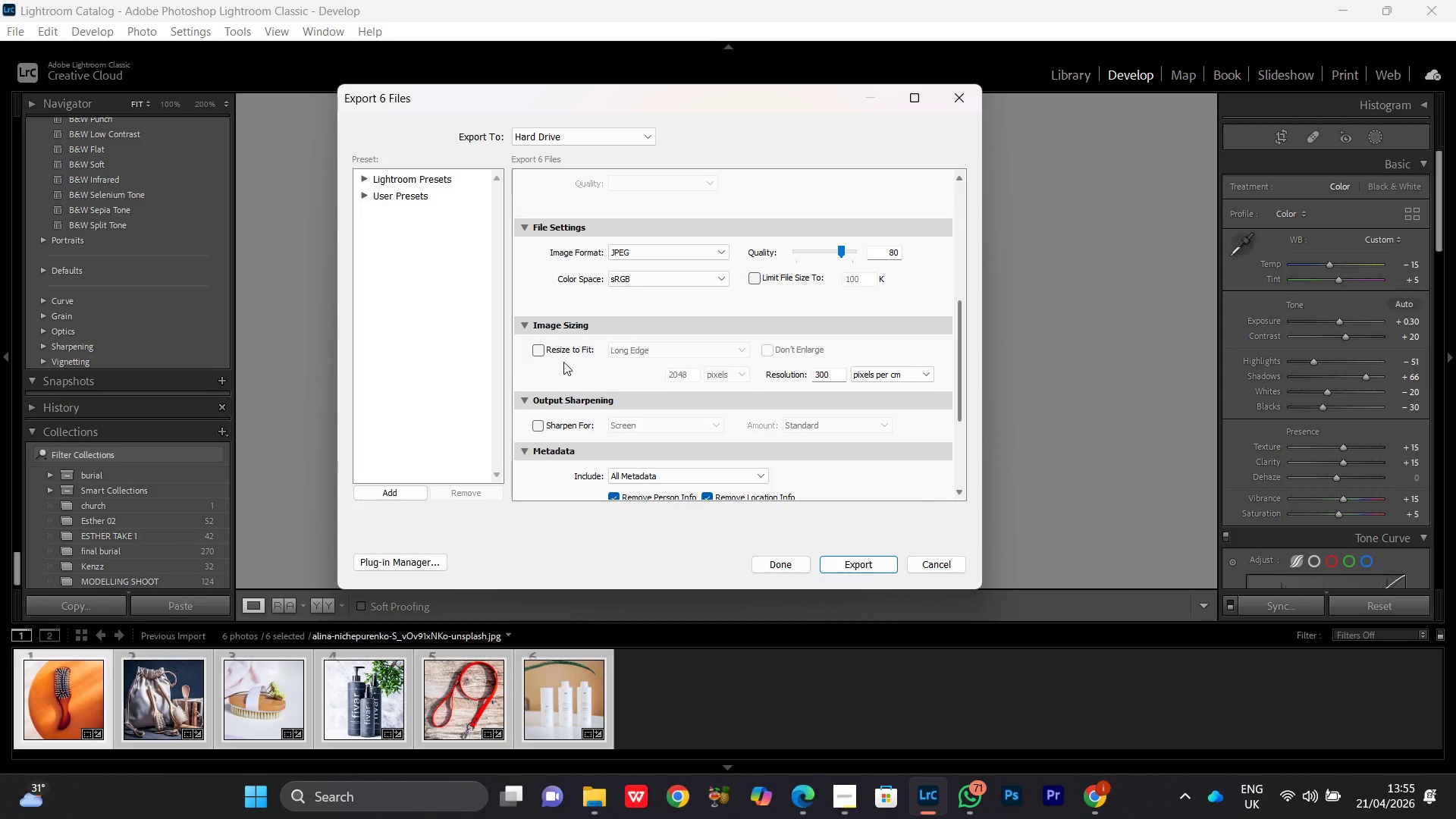 
left_click([555, 350])
 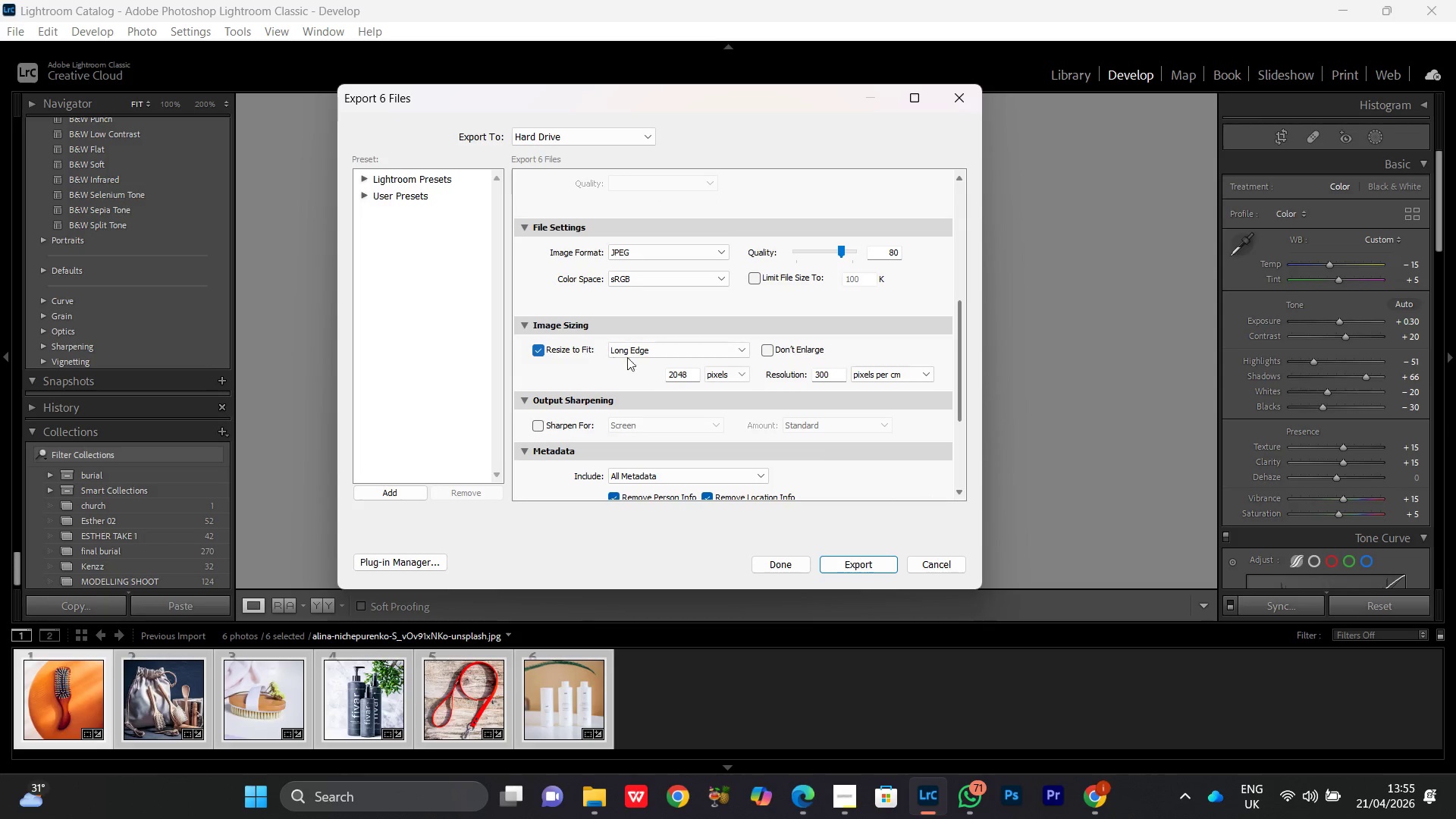 
left_click([639, 356])
 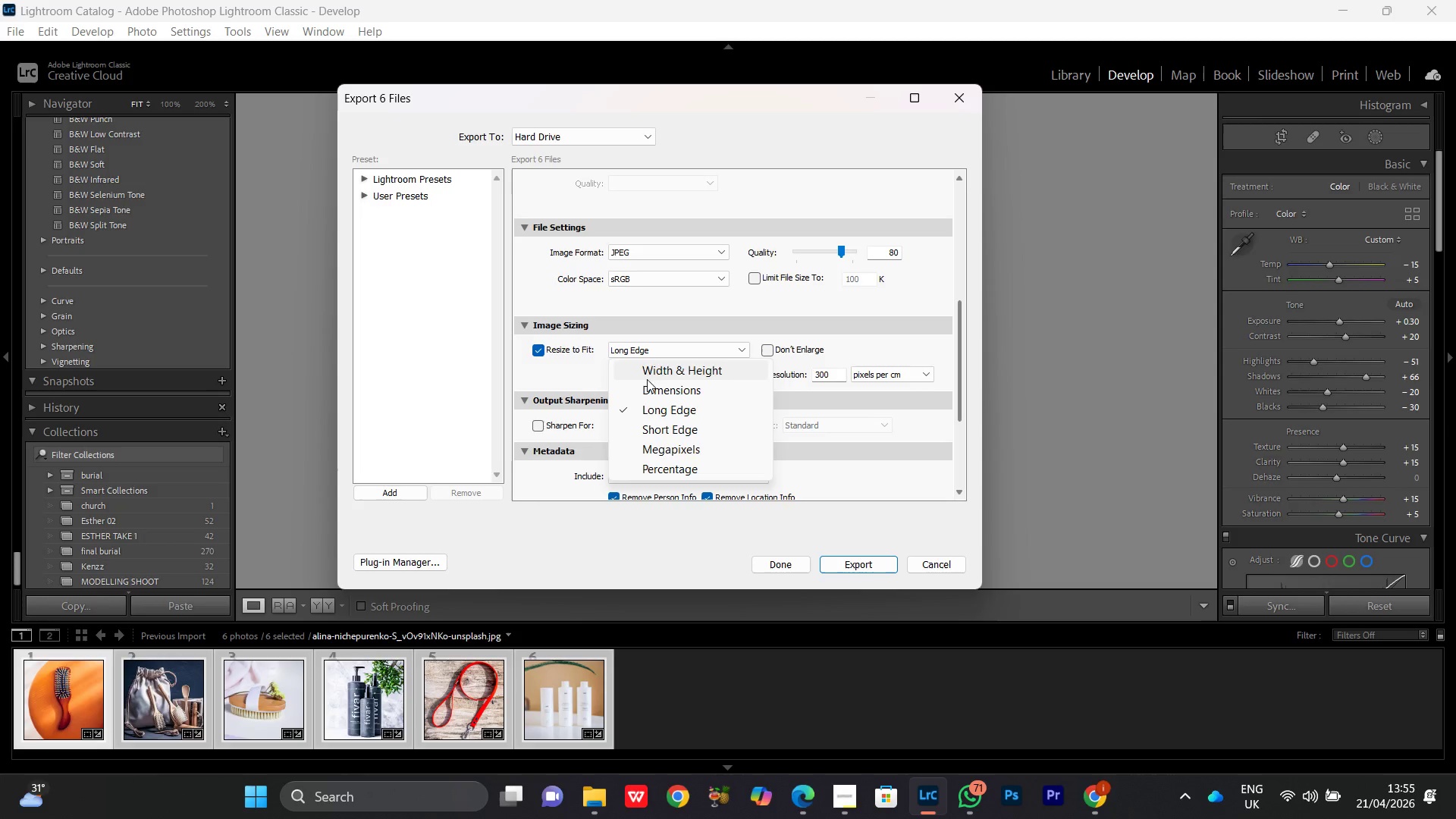 
left_click([669, 371])